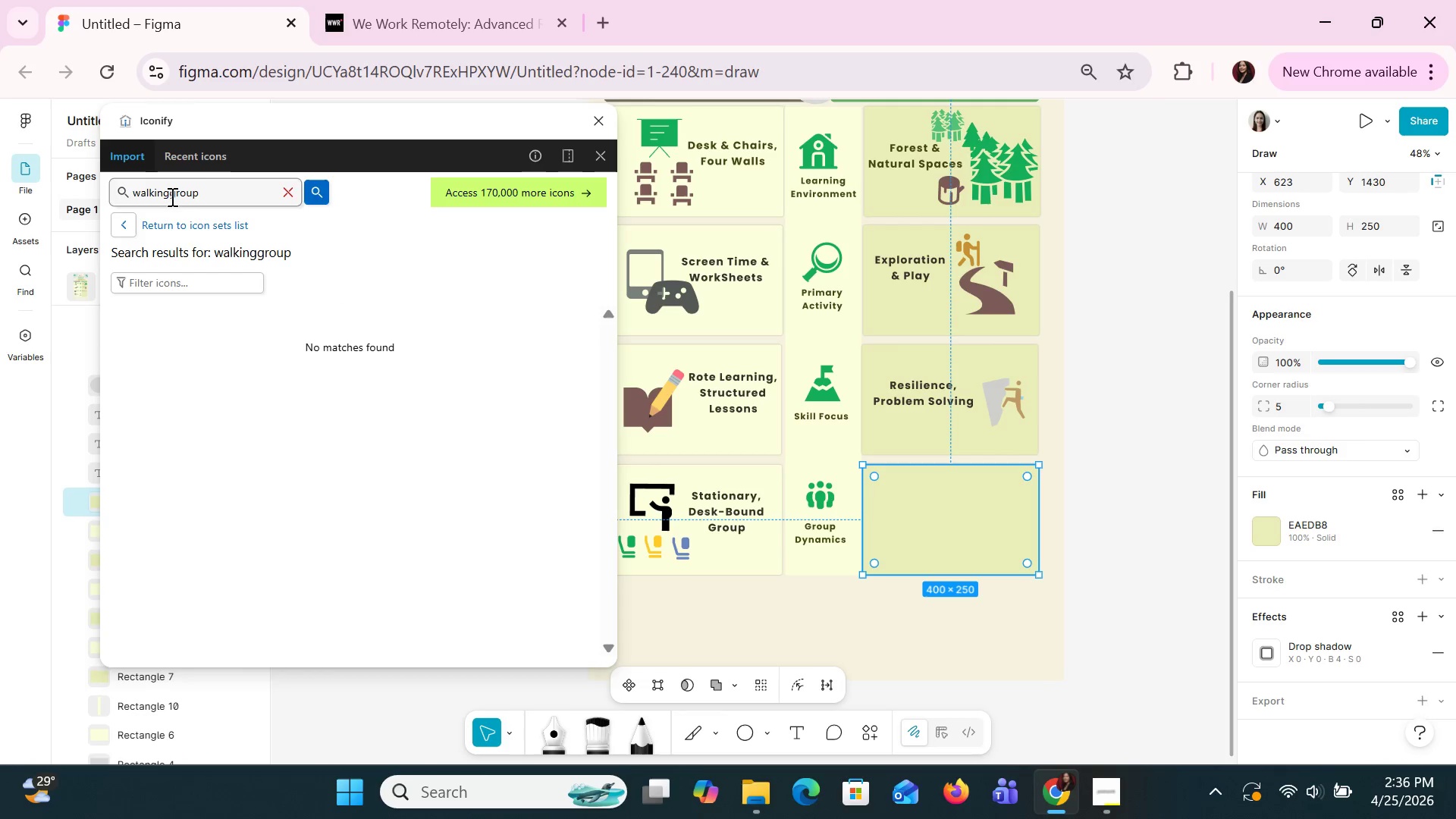 
key(Space)
 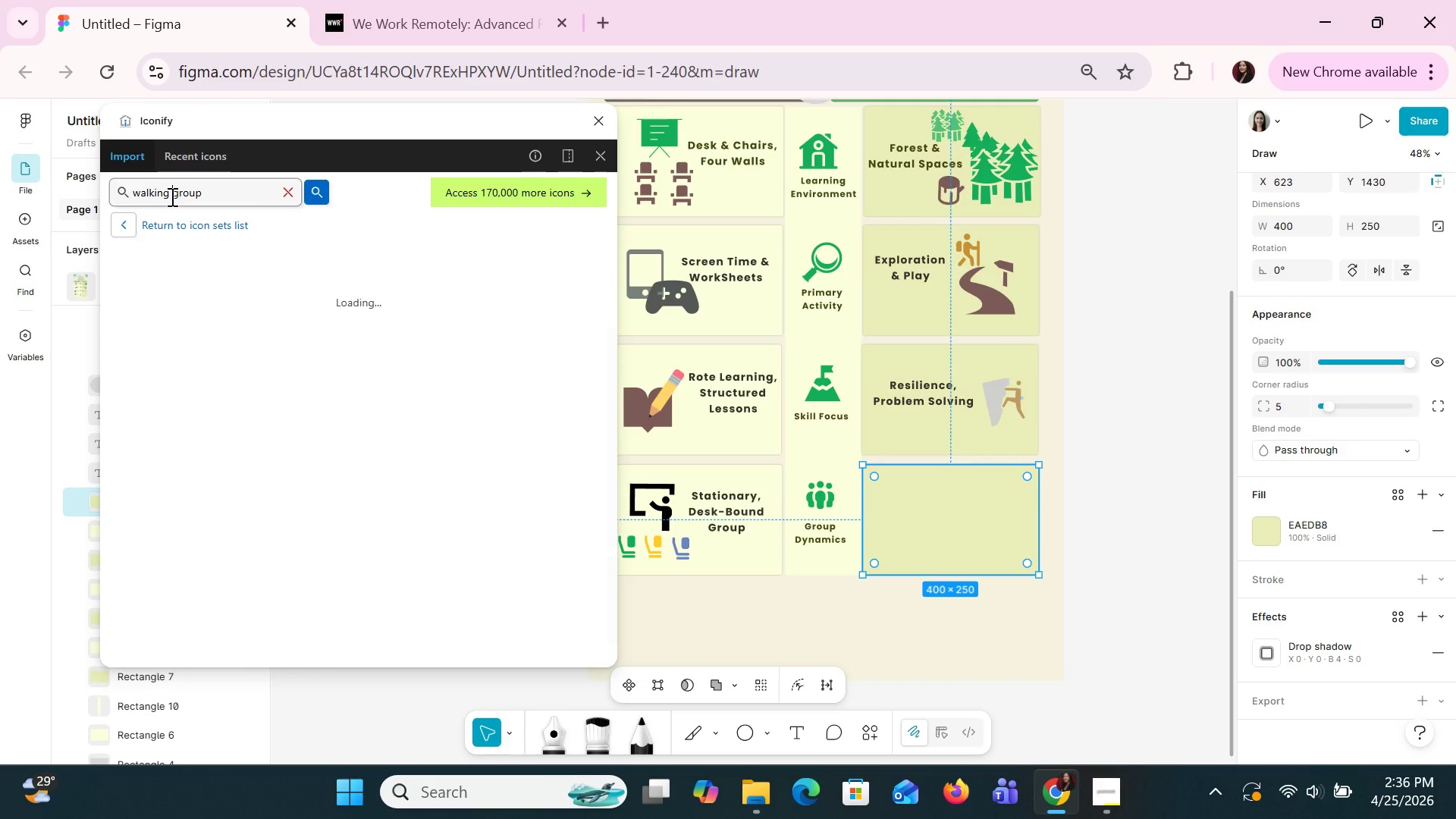 
key(Enter)
 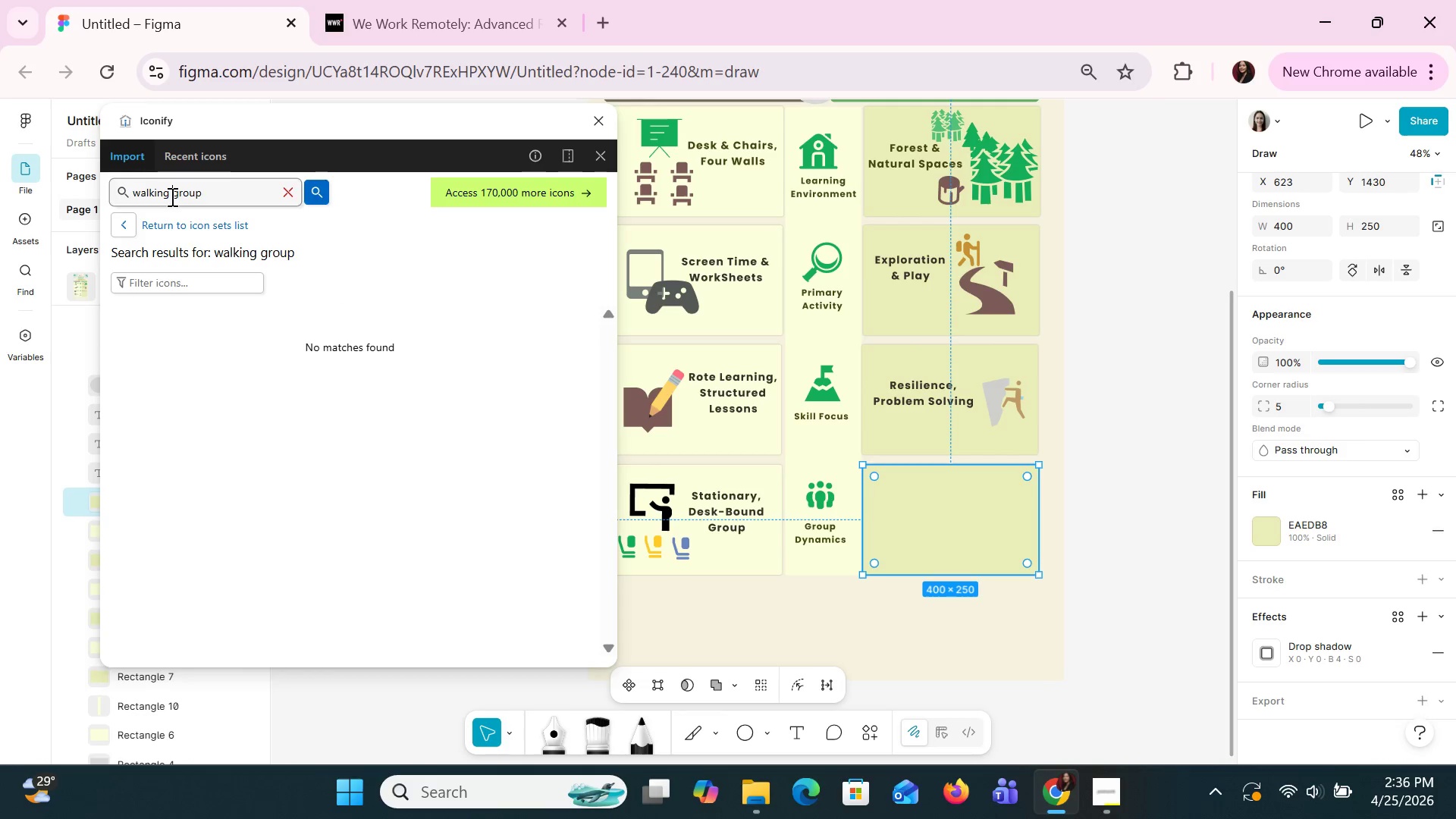 
hold_key(key=Delete, duration=0.61)
 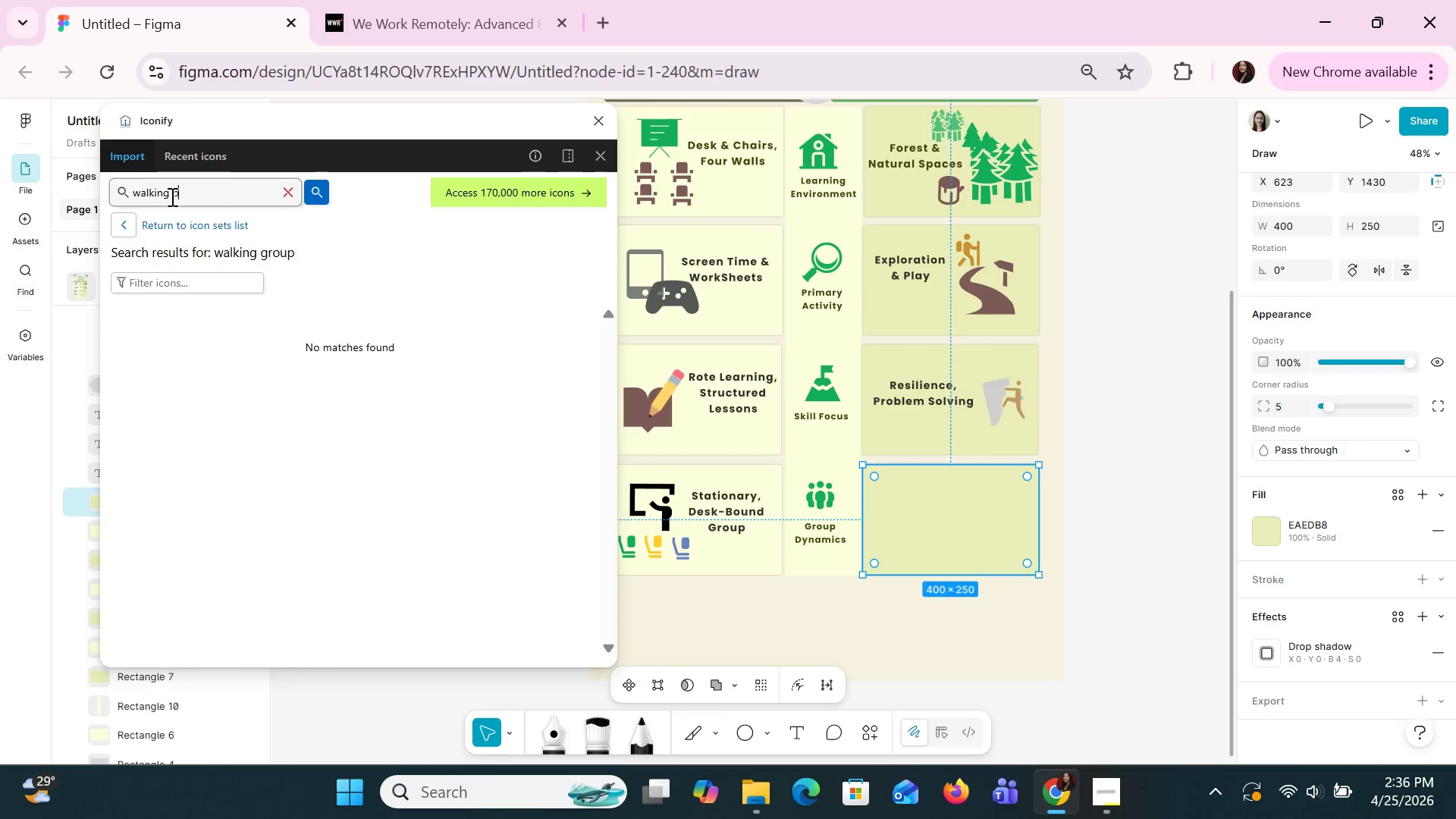 
type(people)
 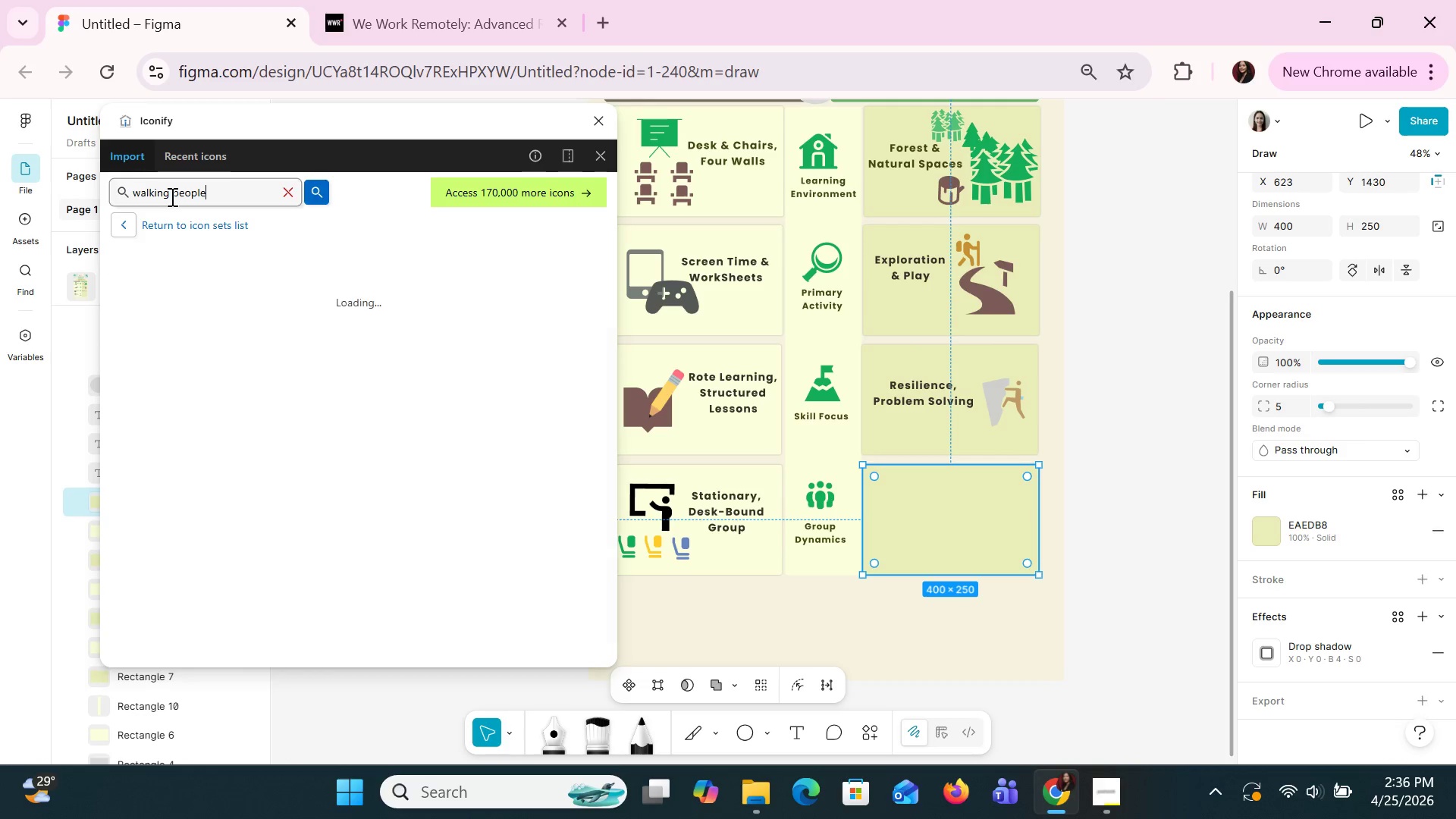 
key(Enter)
 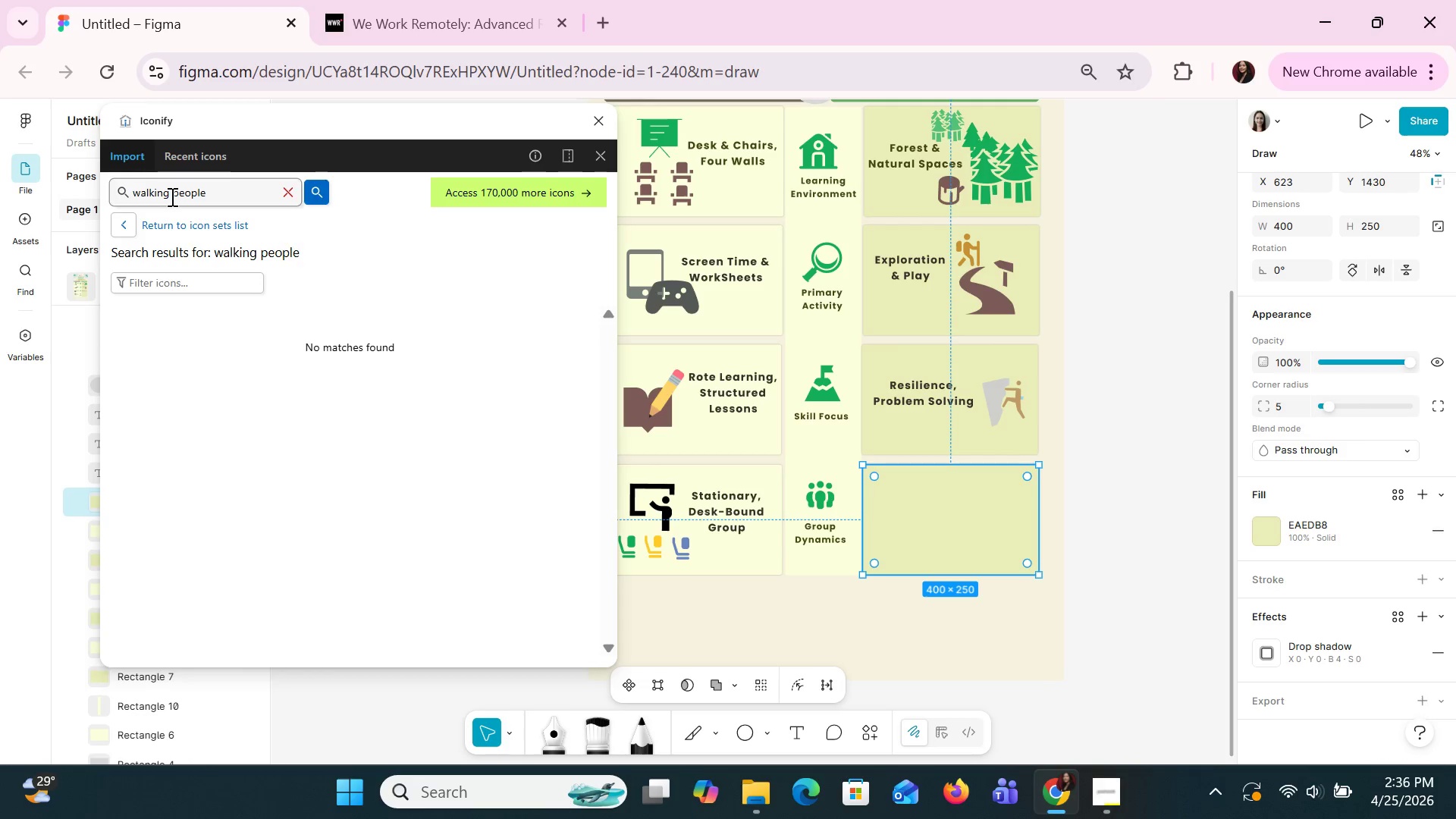 
hold_key(key=Backspace, duration=0.92)
 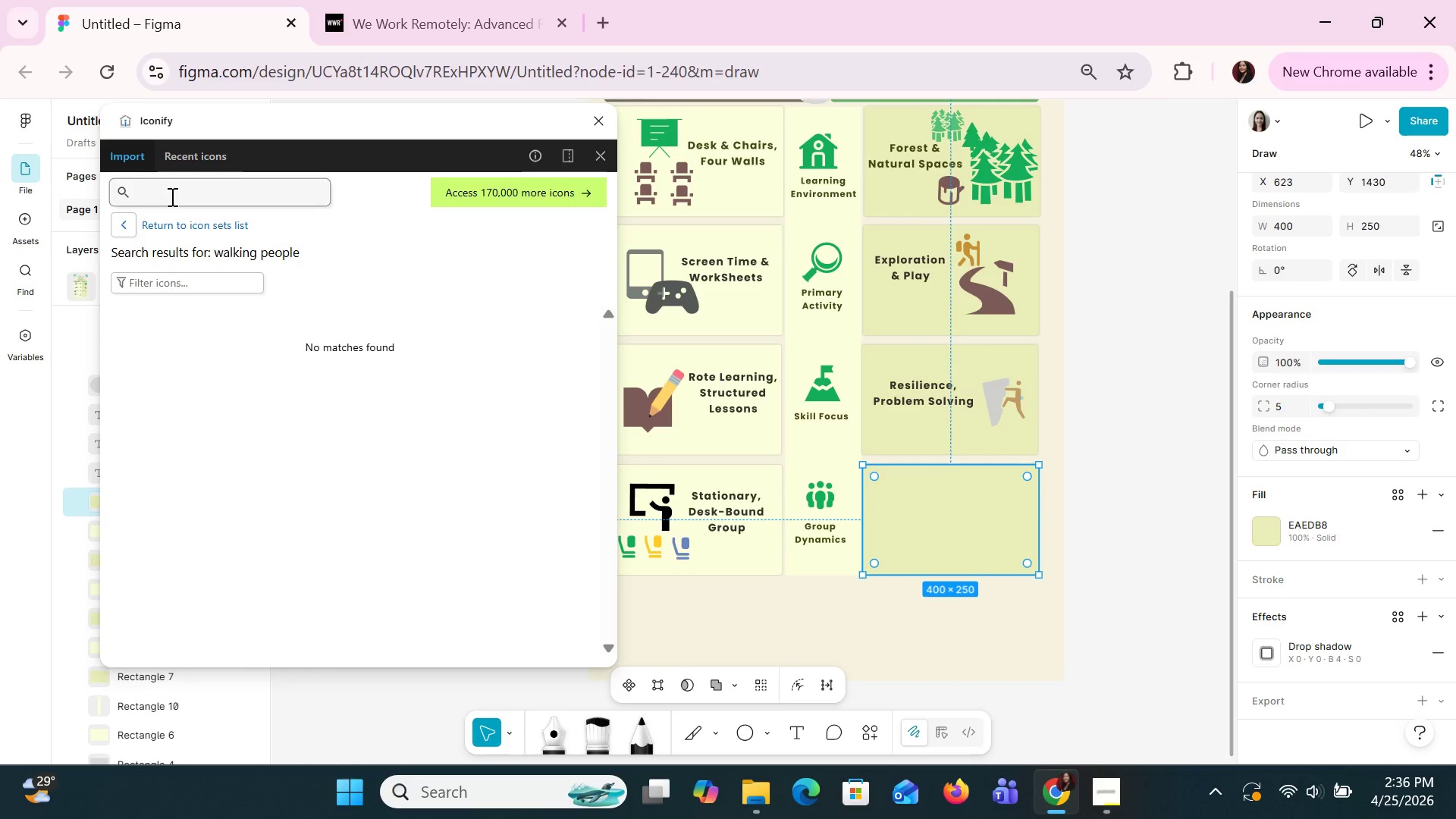 
type(a)
key(Backspace)
type(walking')
key(Backspace)
key(Backspace)
key(Backspace)
type(ng)
 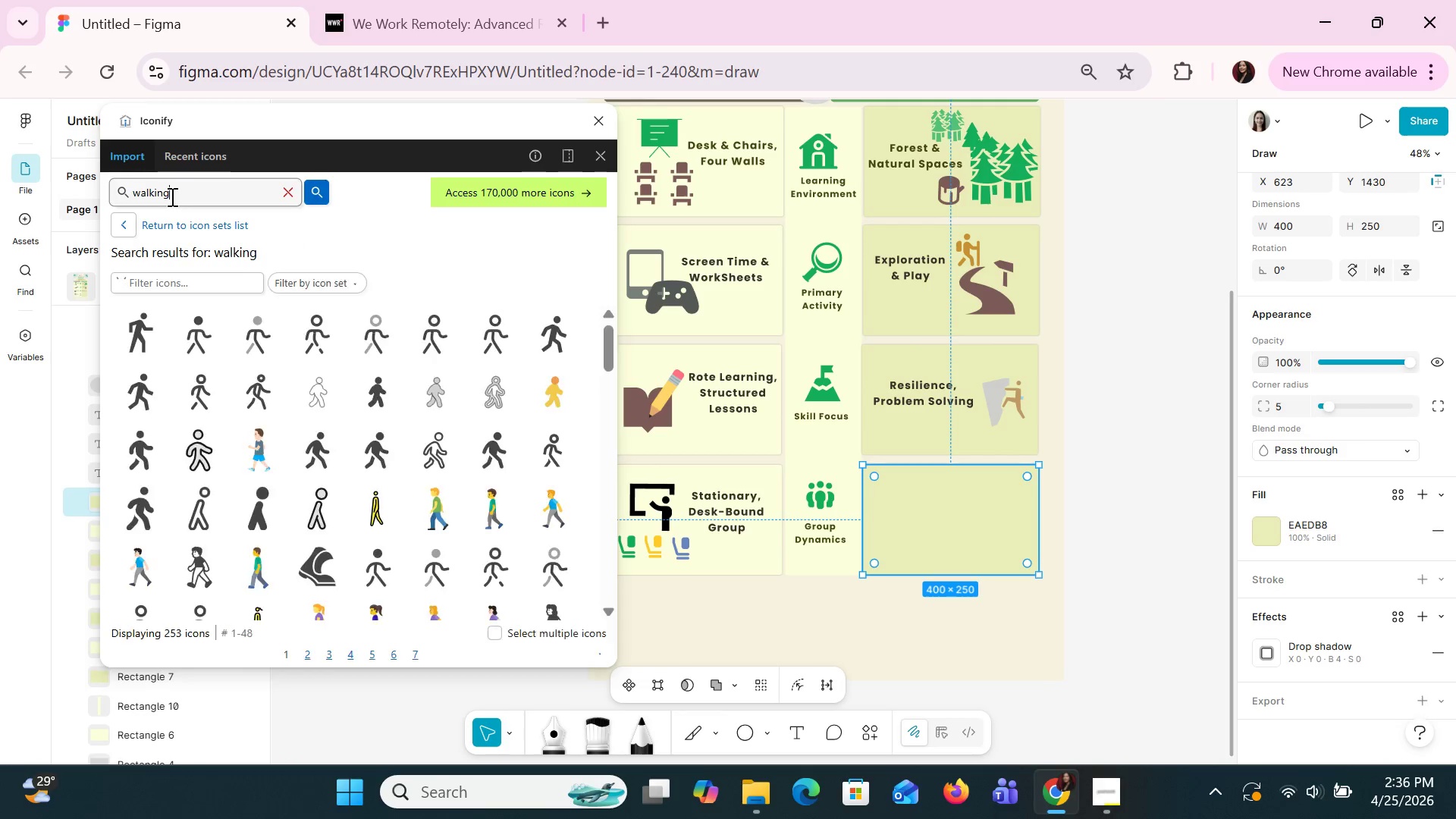 
key(Enter)
 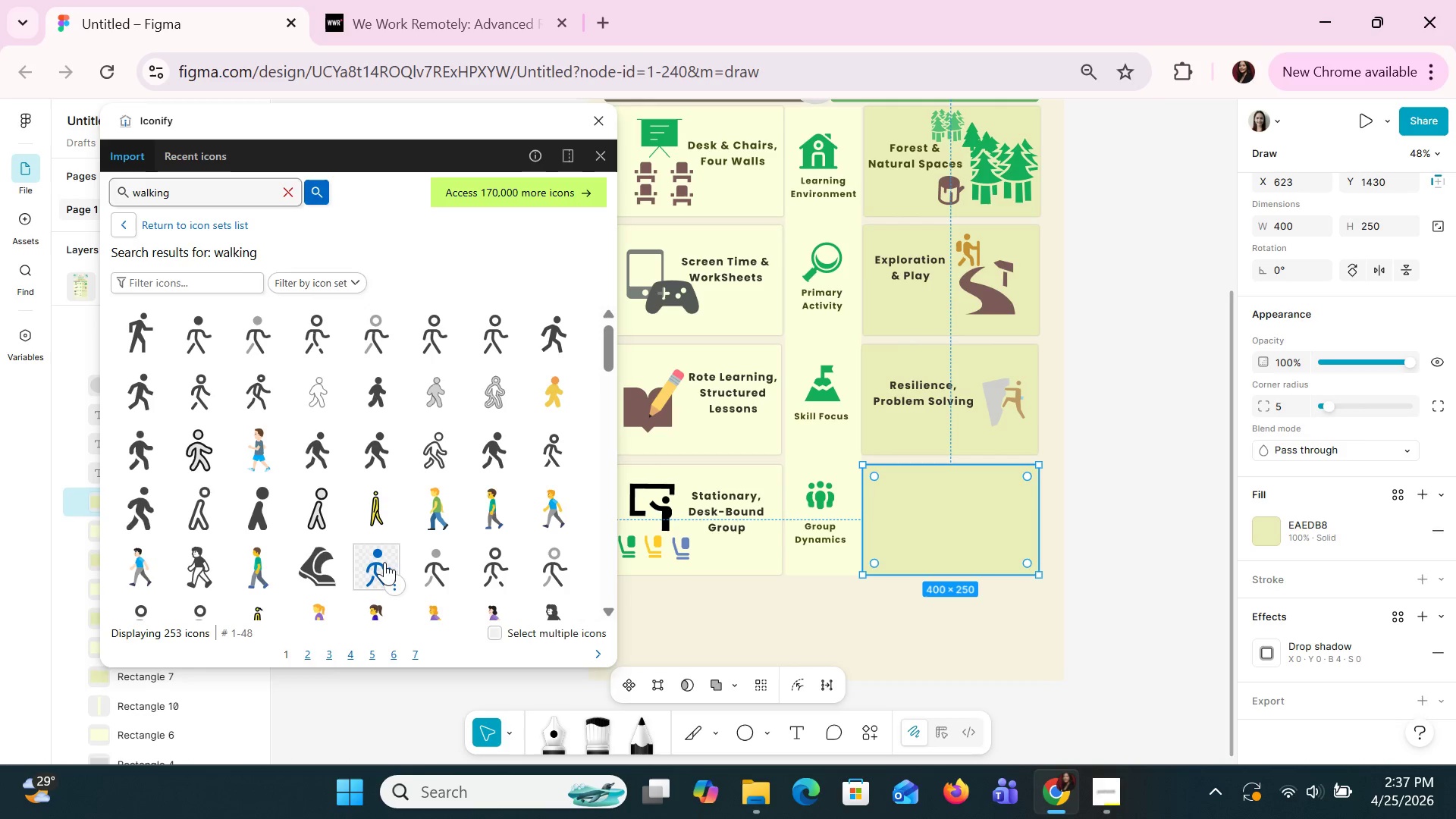 
wait(5.11)
 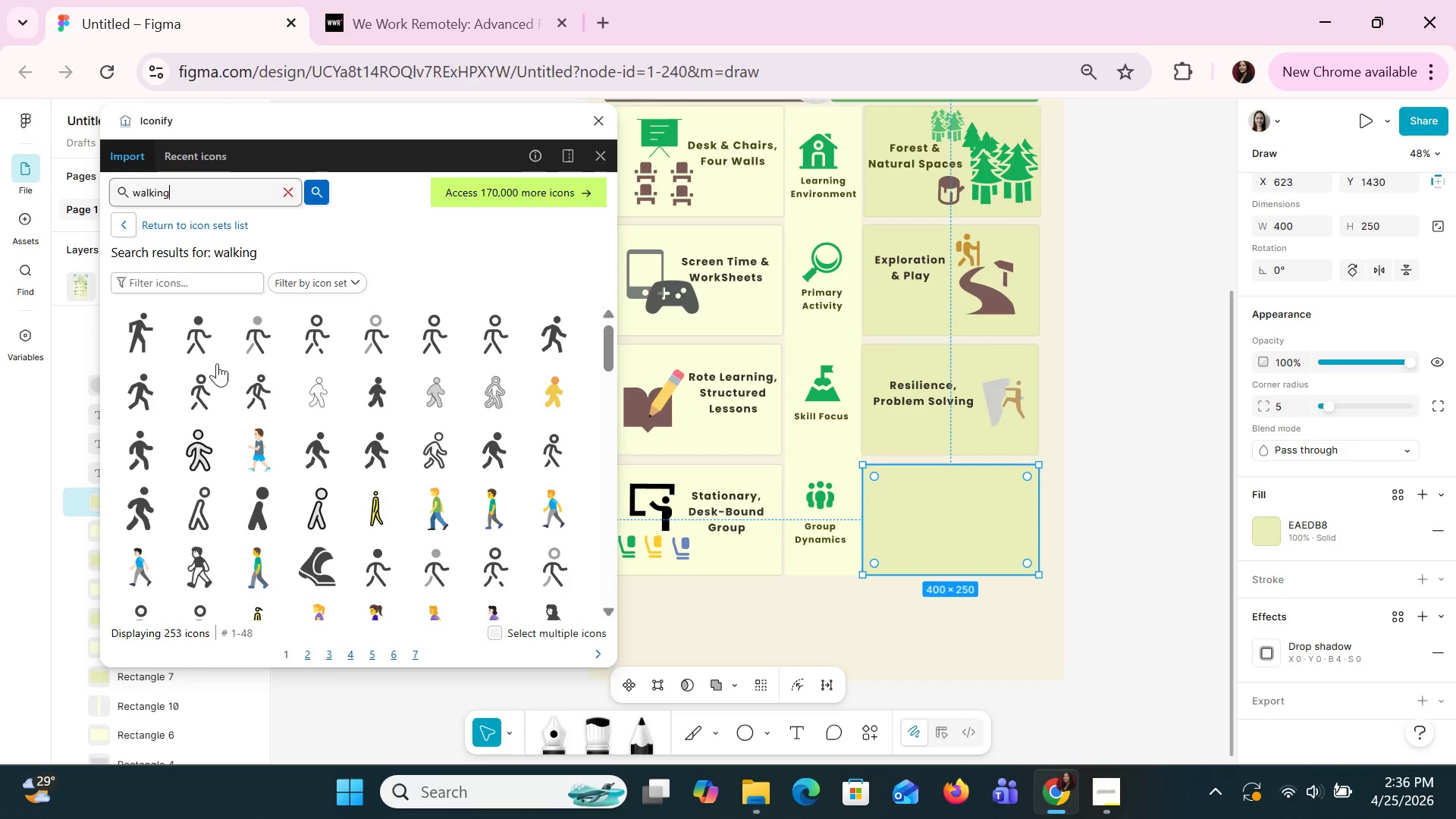 
left_click([370, 454])
 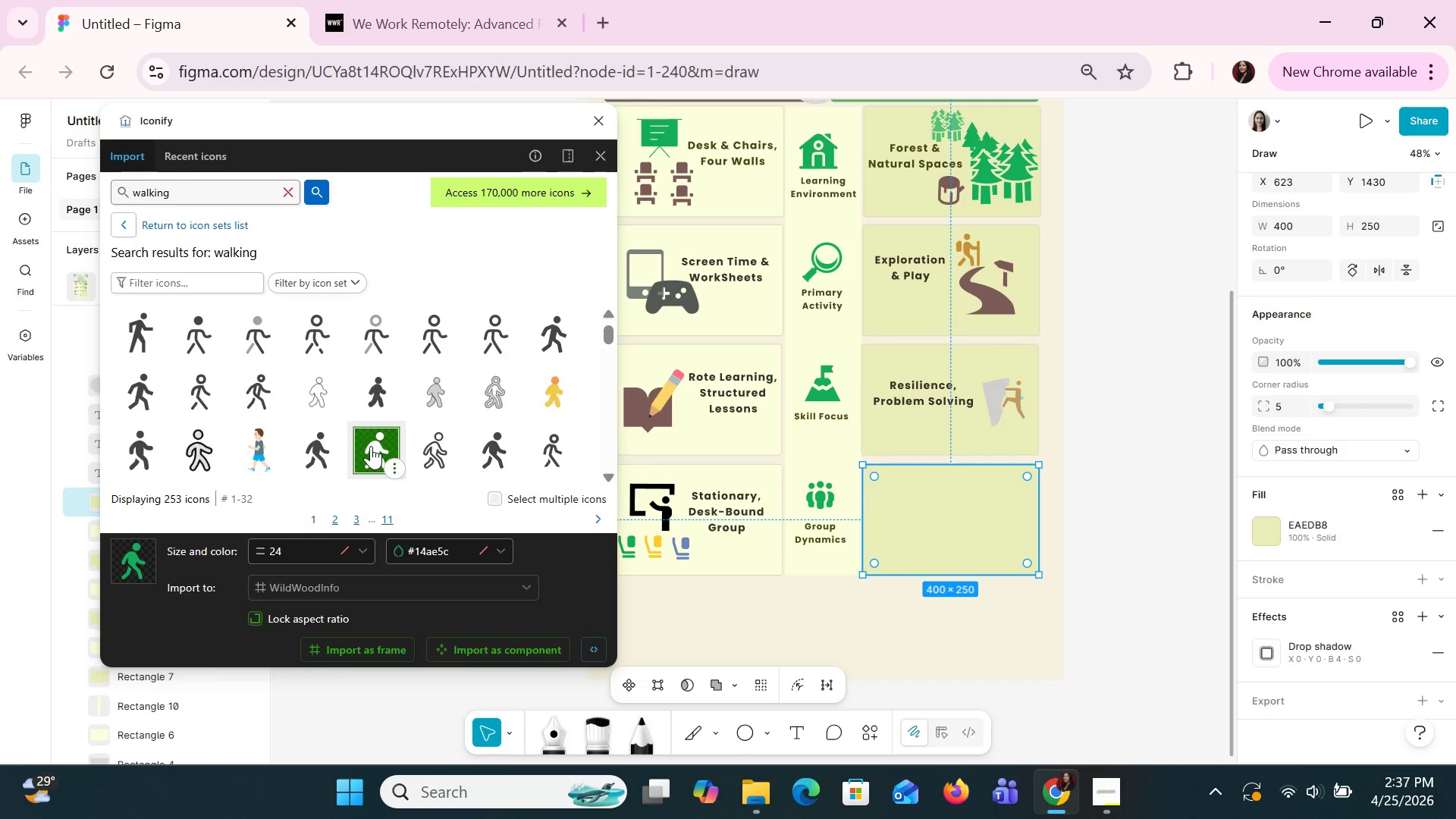 
left_click_drag(start_coordinate=[371, 444], to_coordinate=[907, 500])
 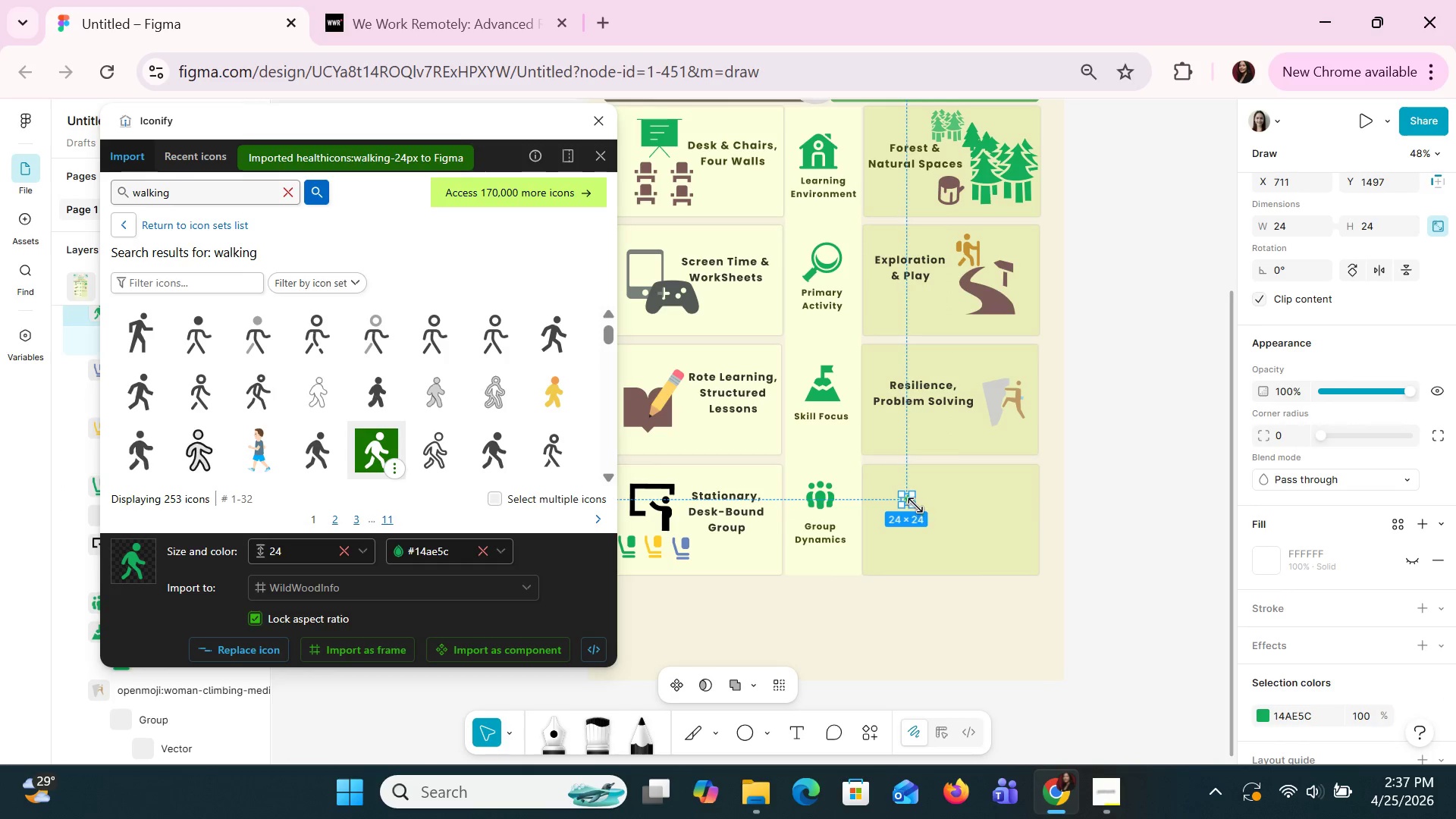 
left_click_drag(start_coordinate=[914, 504], to_coordinate=[934, 538])
 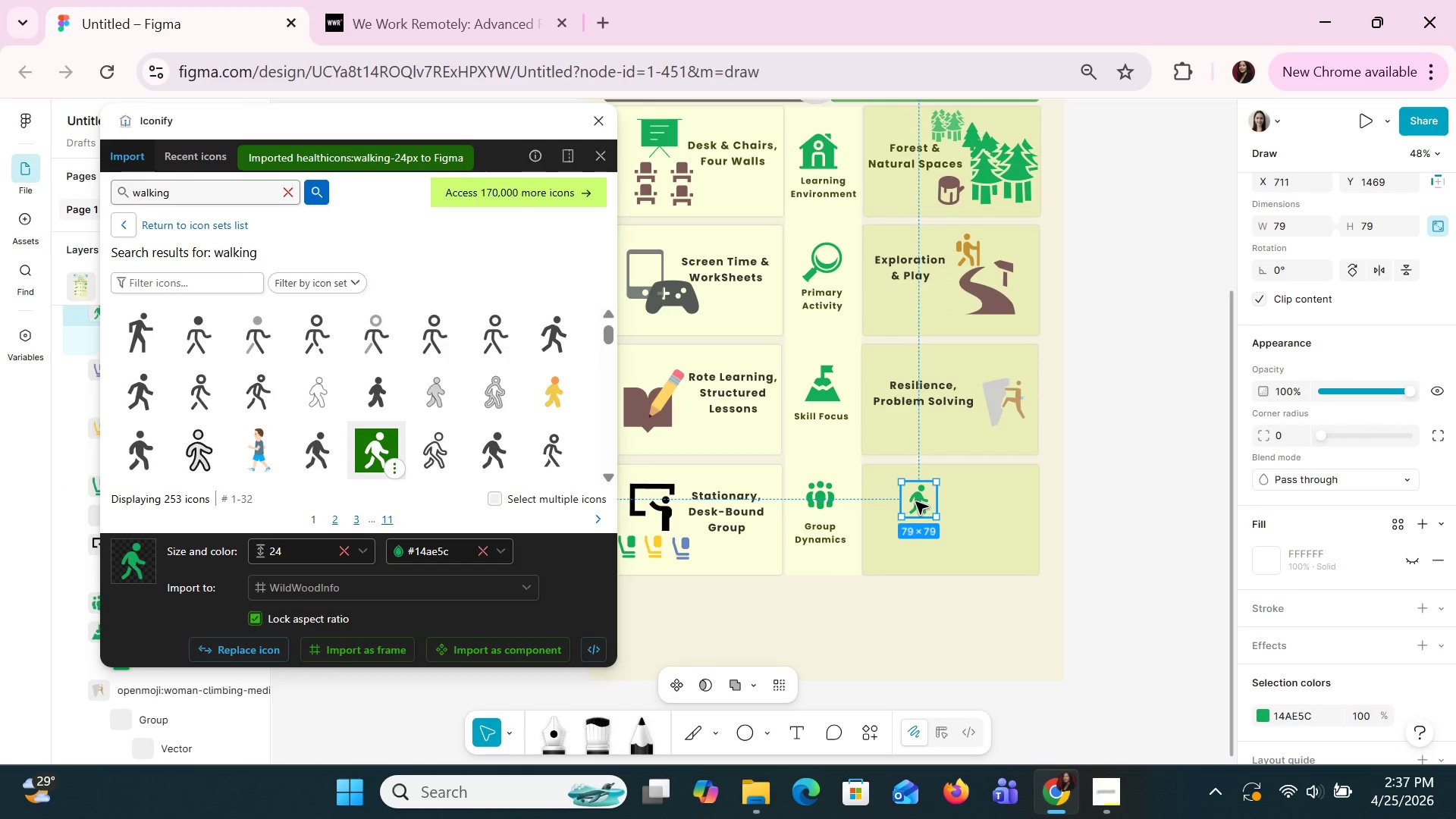 
left_click_drag(start_coordinate=[915, 500], to_coordinate=[896, 510])
 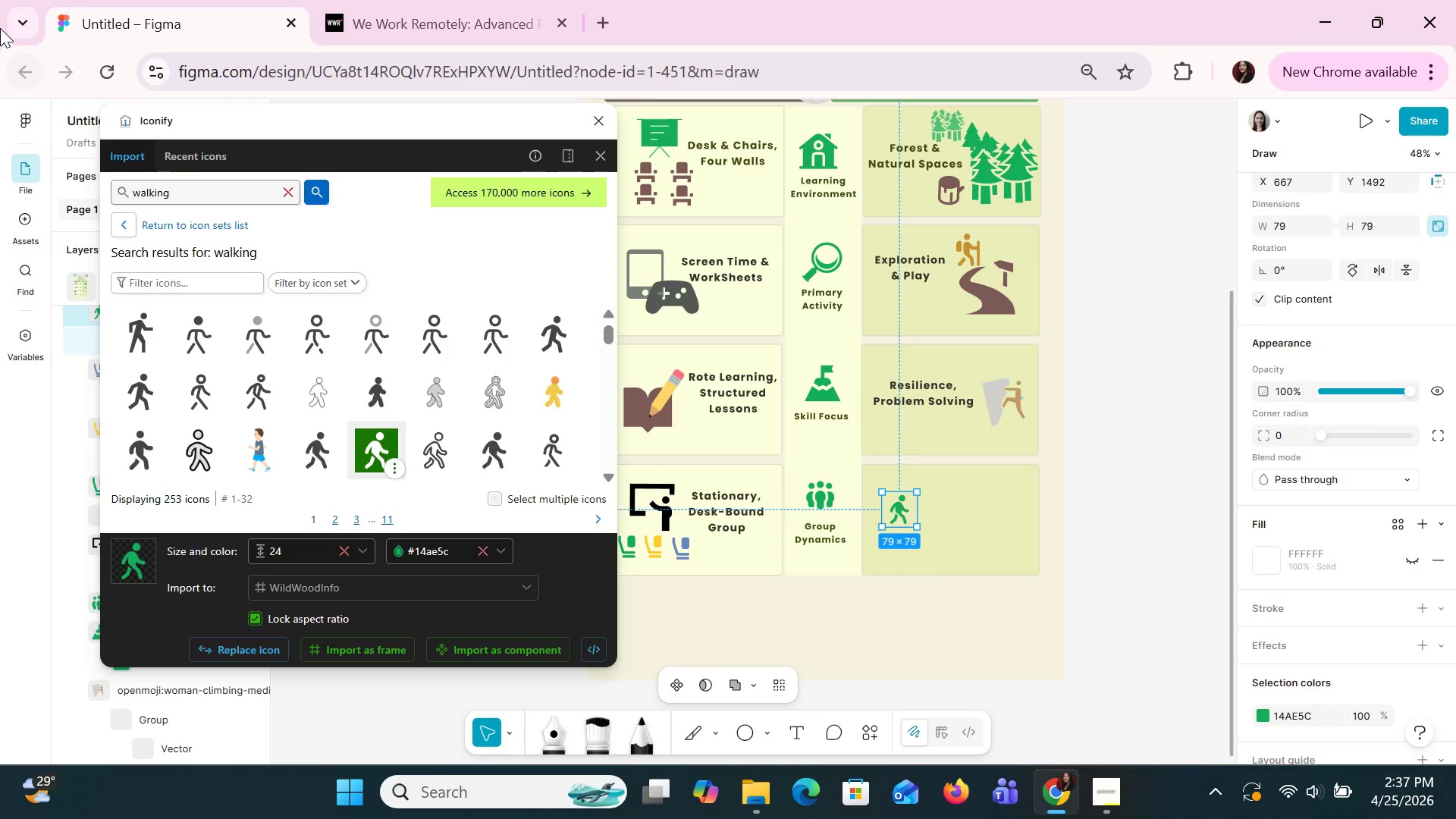 
wait(12.61)
 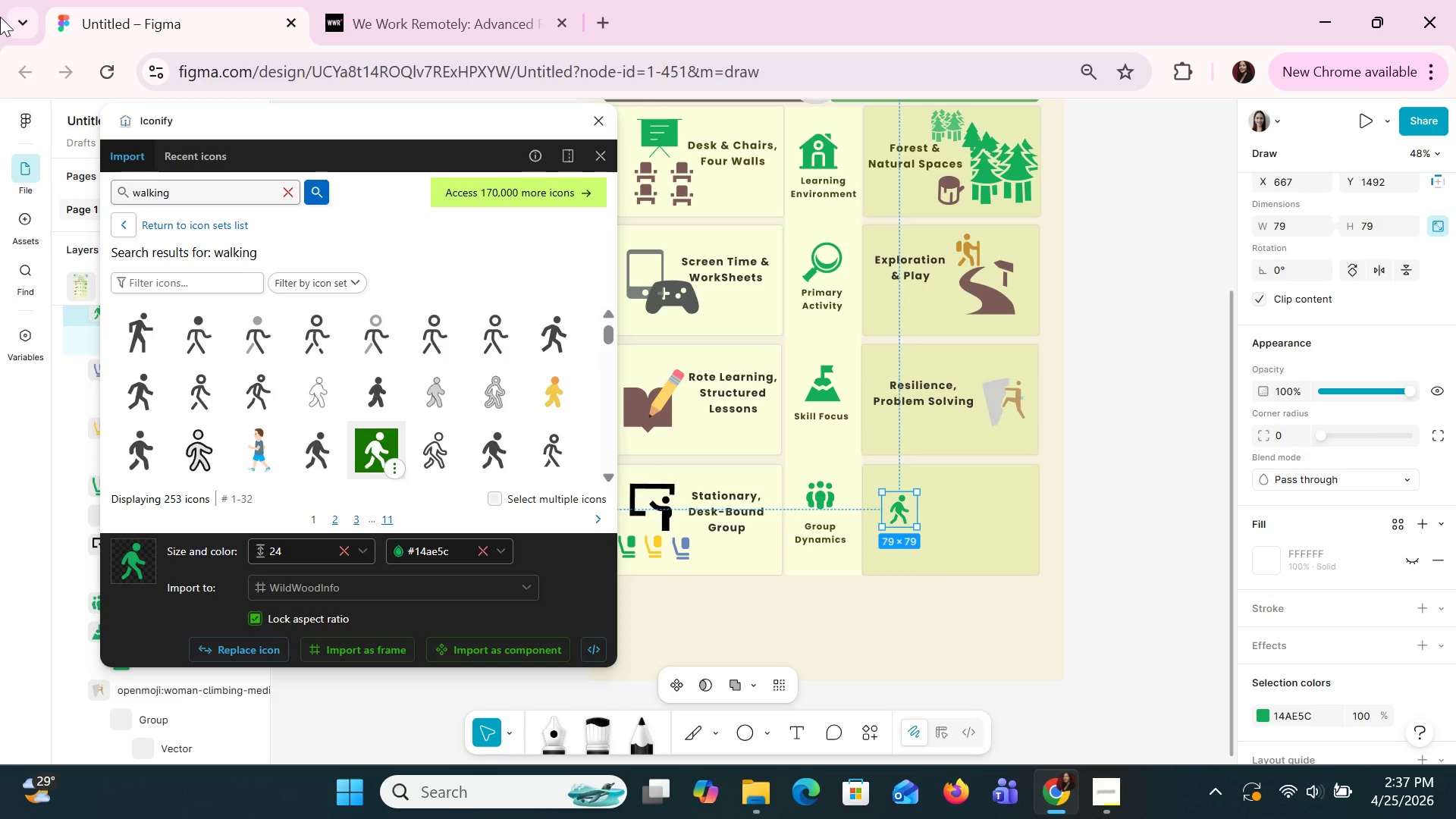 
key(Alt+Tab)